 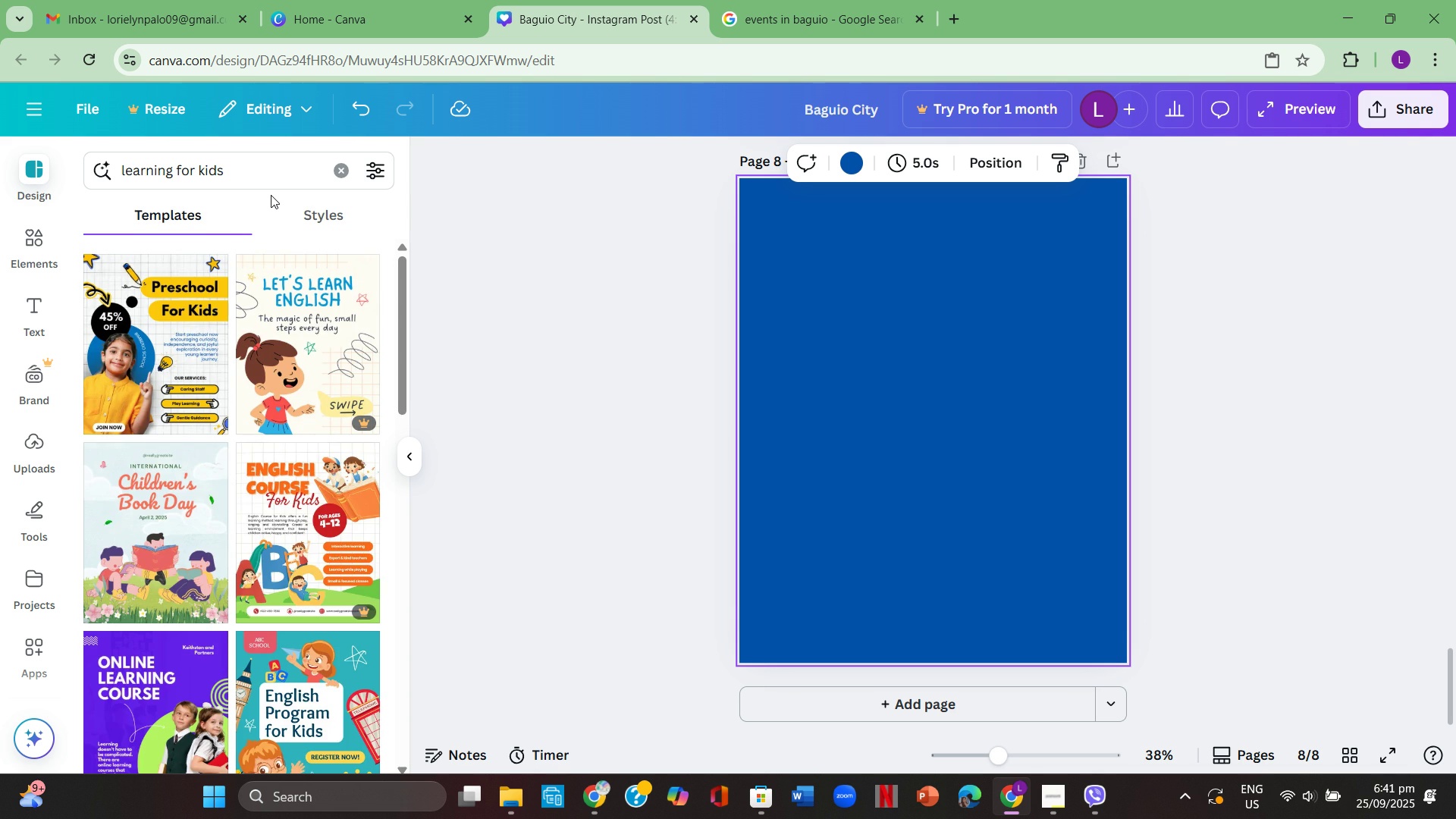 
scroll: coordinate [310, 523], scroll_direction: down, amount: 5.0
 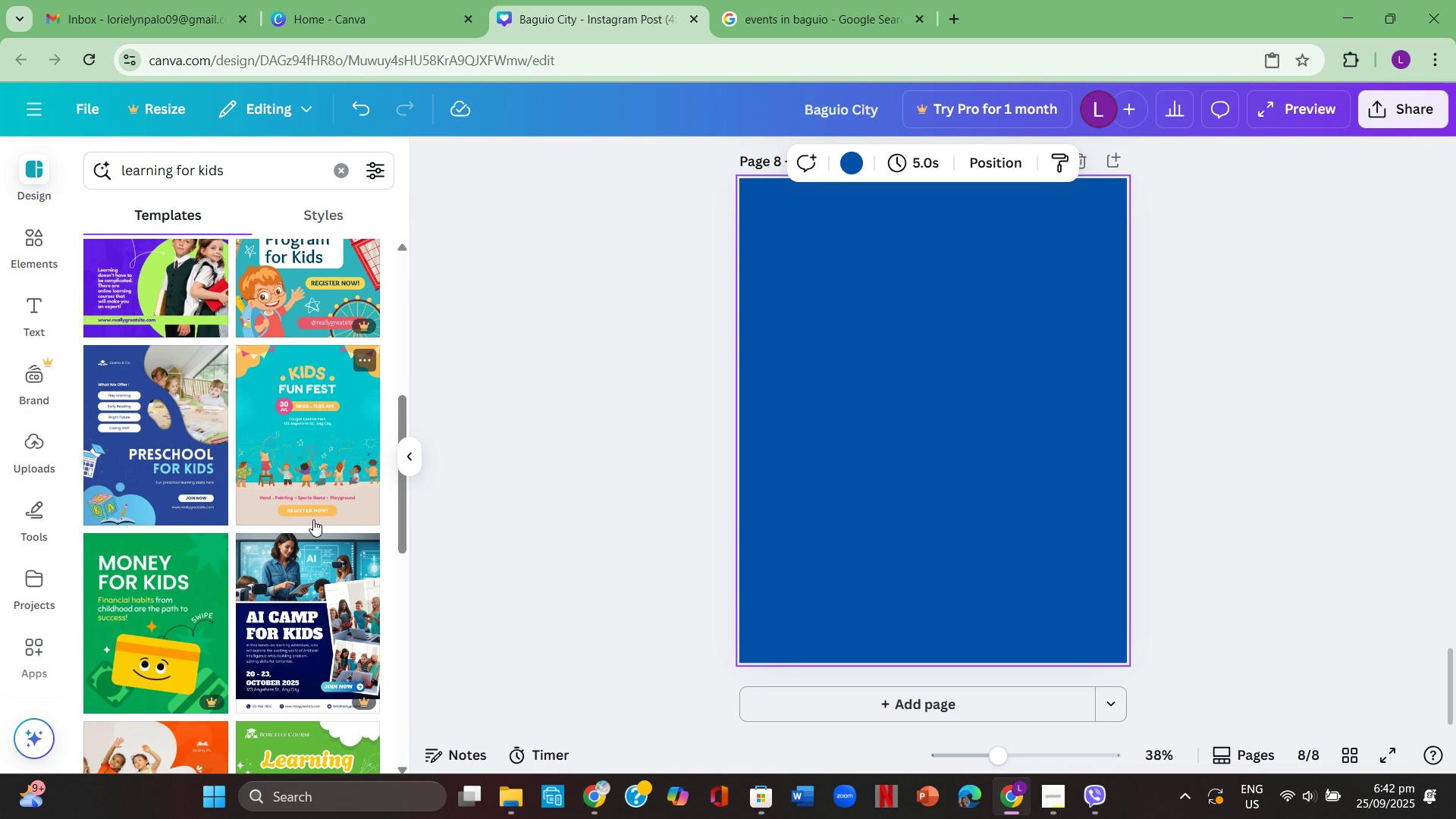 
wait(6.56)
 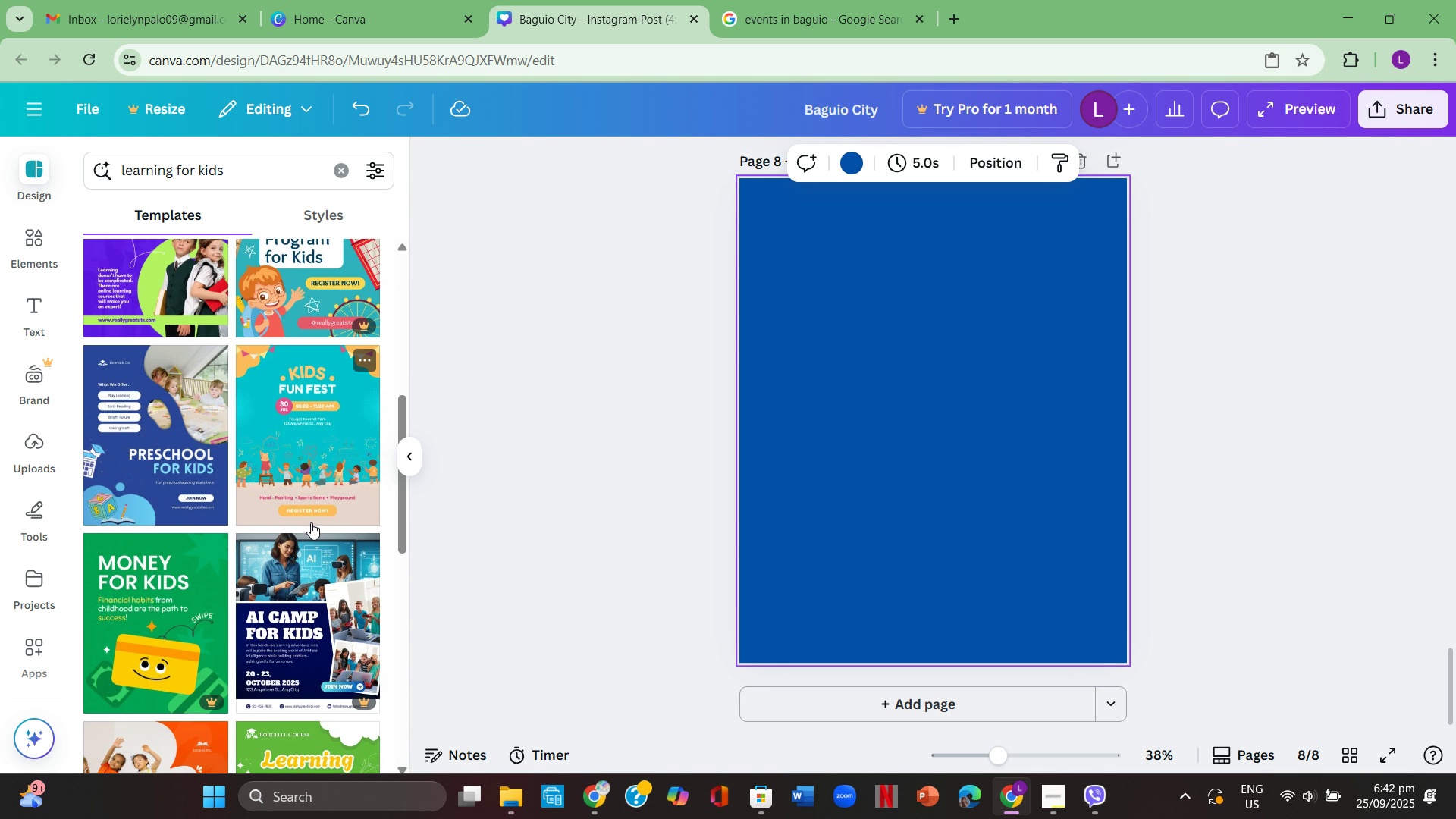 
scroll: coordinate [313, 519], scroll_direction: up, amount: 1.0
 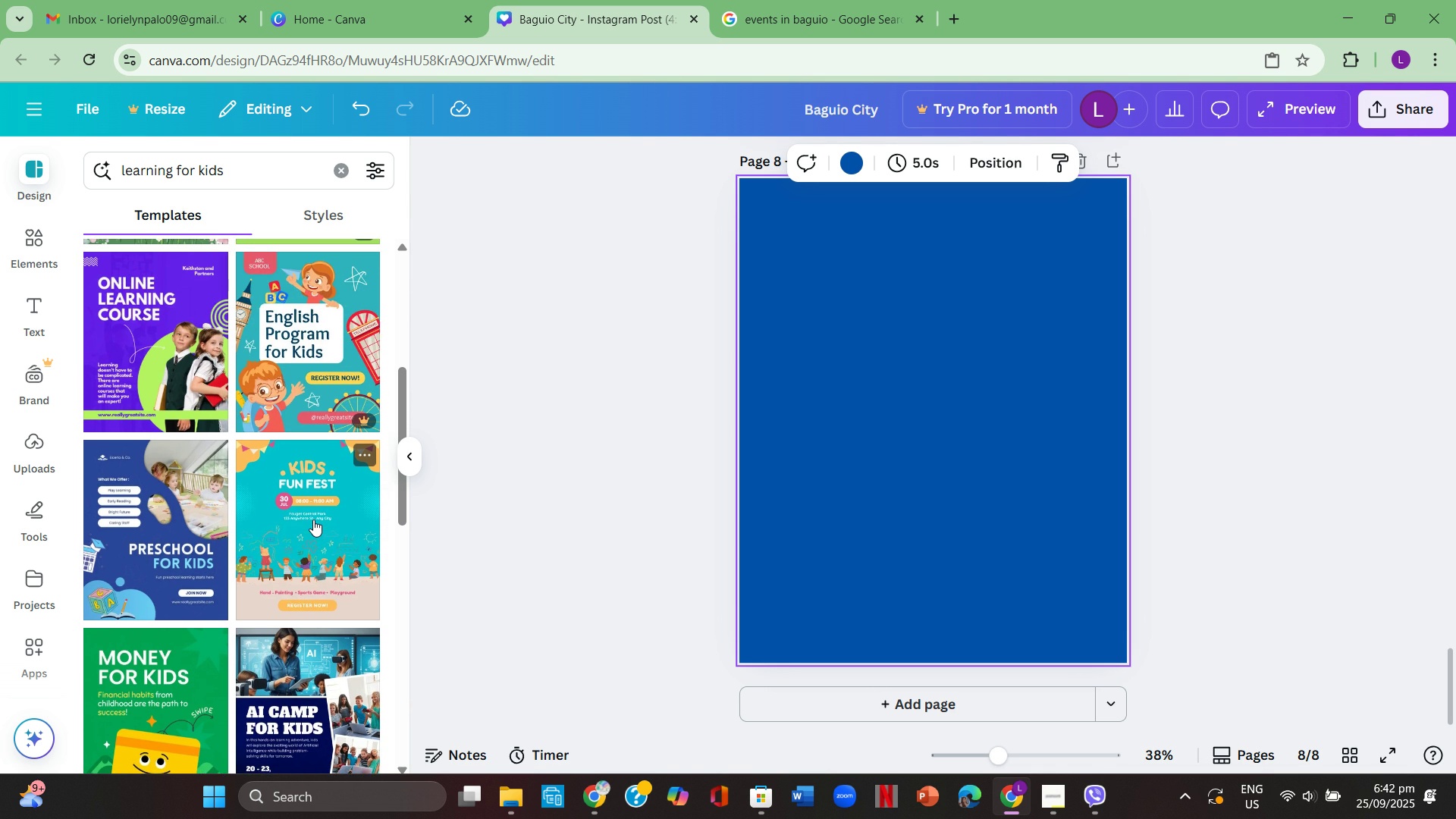 
scroll: coordinate [235, 519], scroll_direction: down, amount: 6.0
 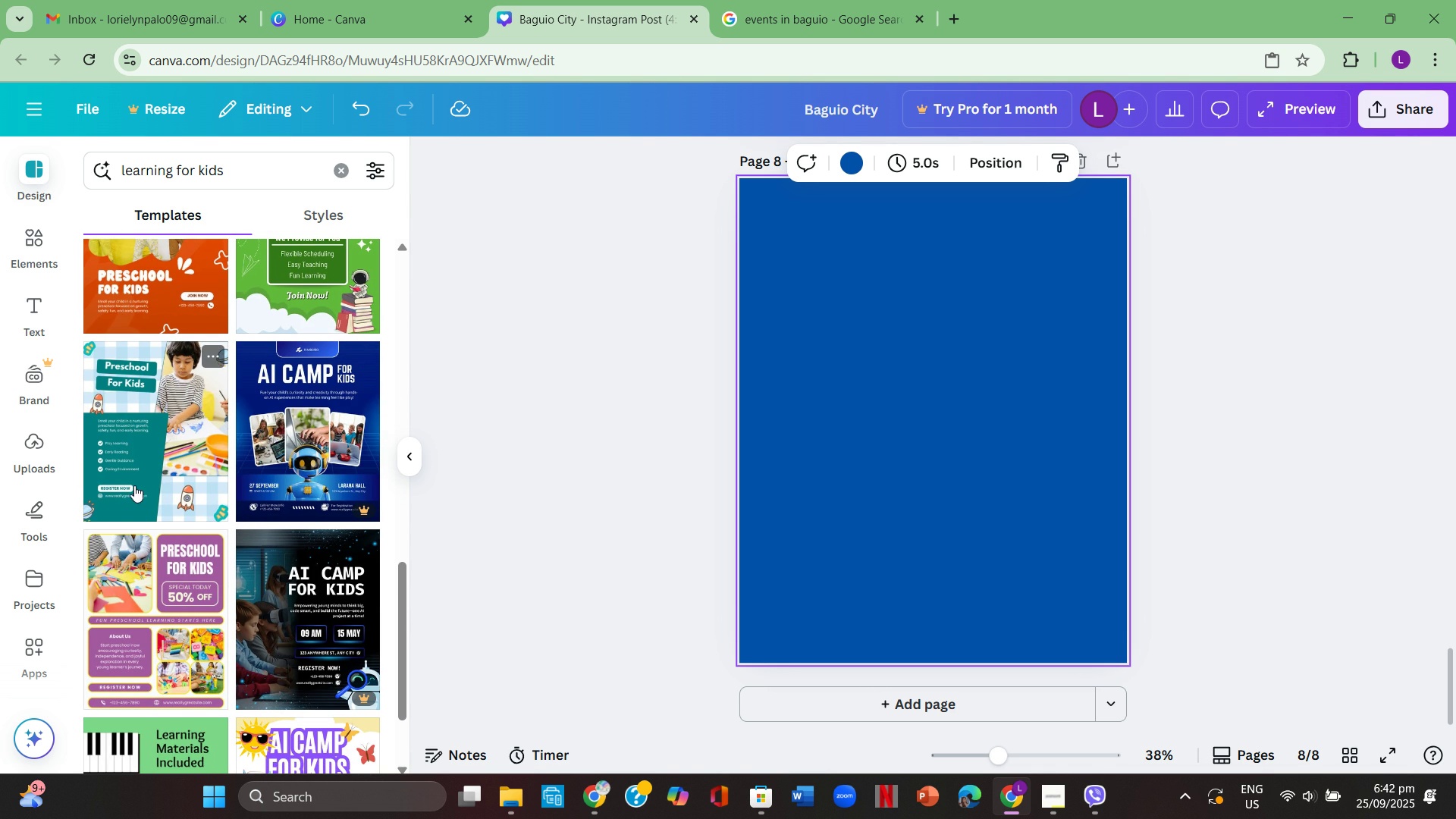 
wait(5.03)
 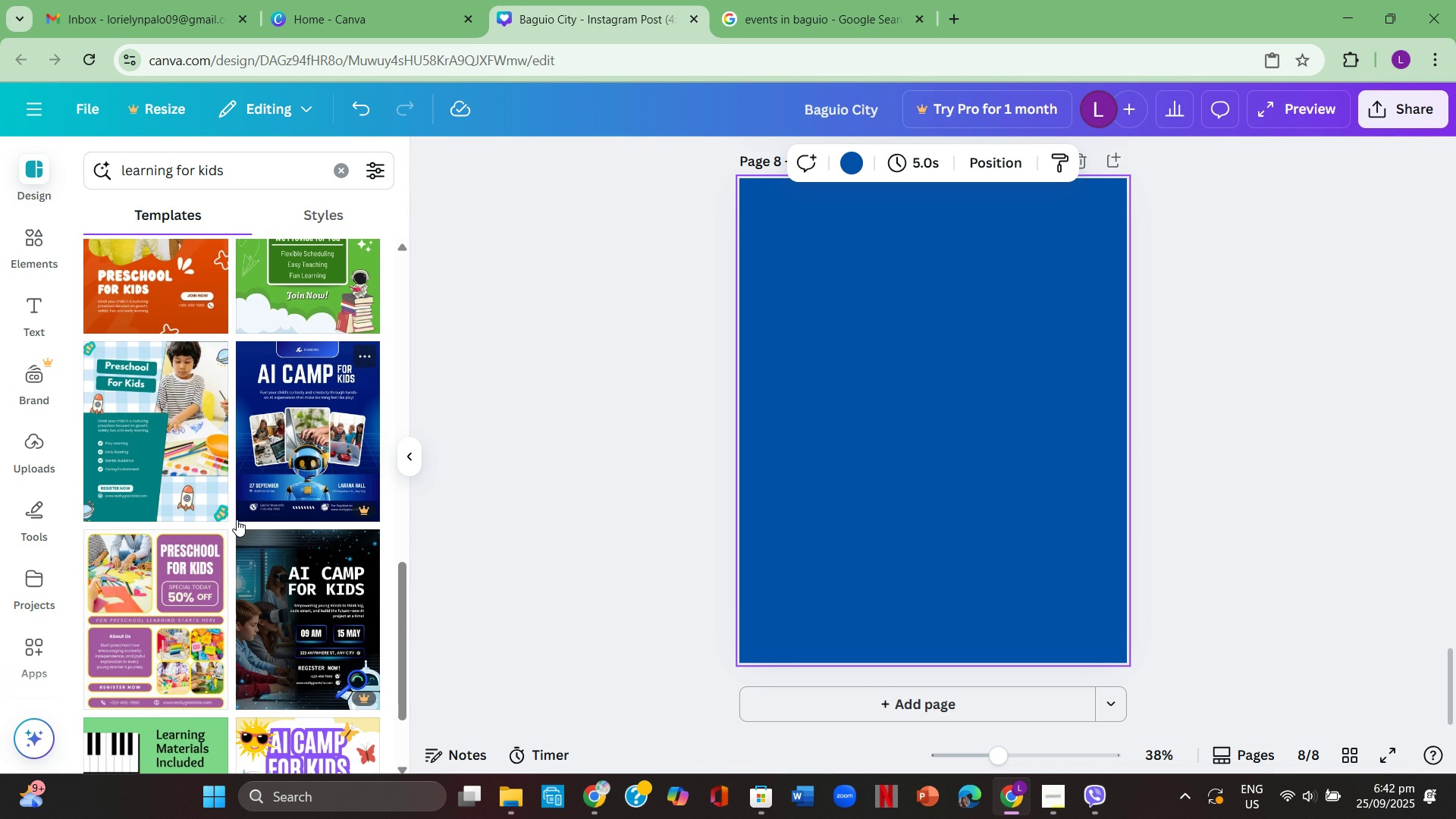 
scroll: coordinate [145, 485], scroll_direction: down, amount: 1.0
 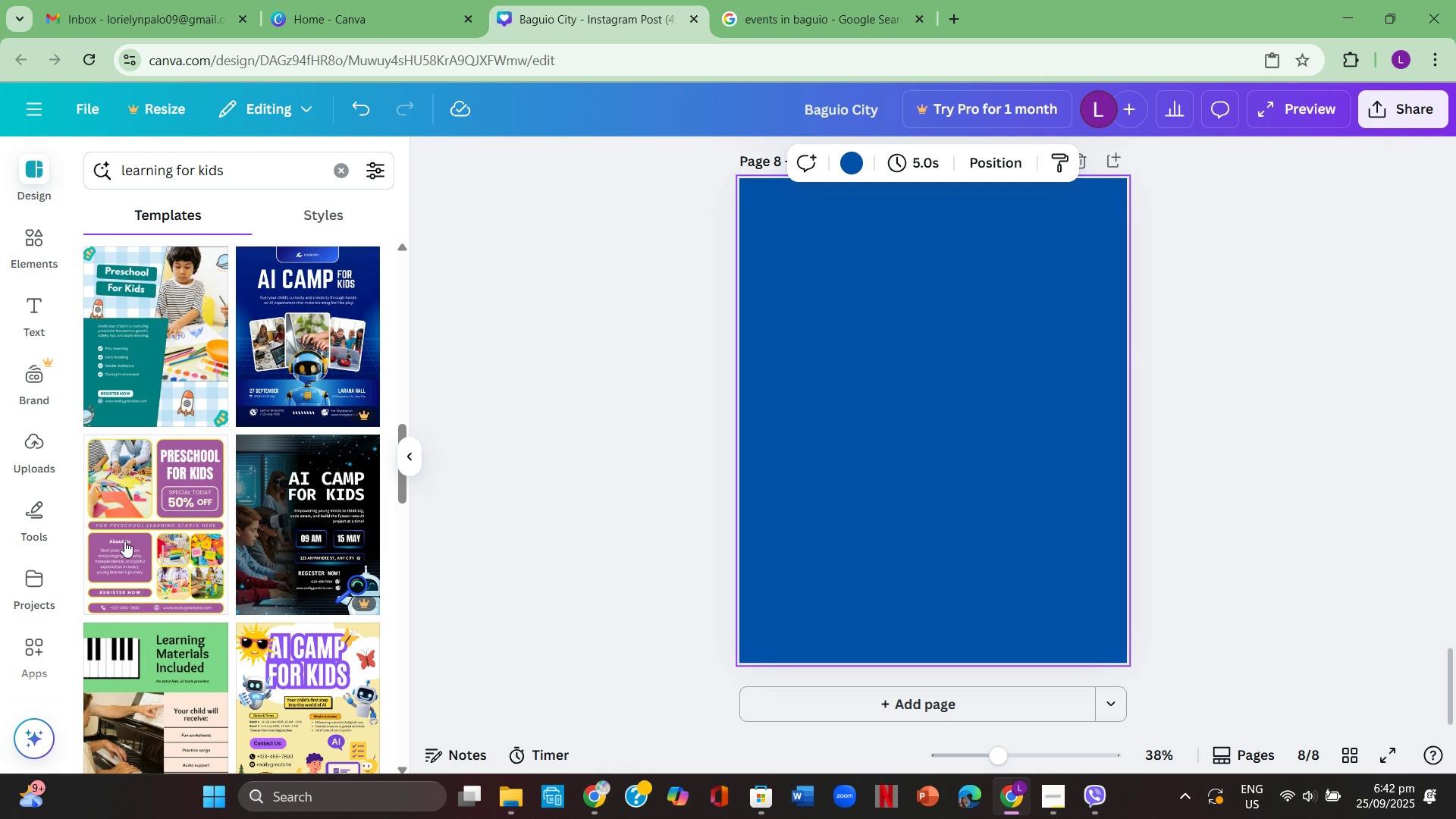 
left_click([167, 529])
 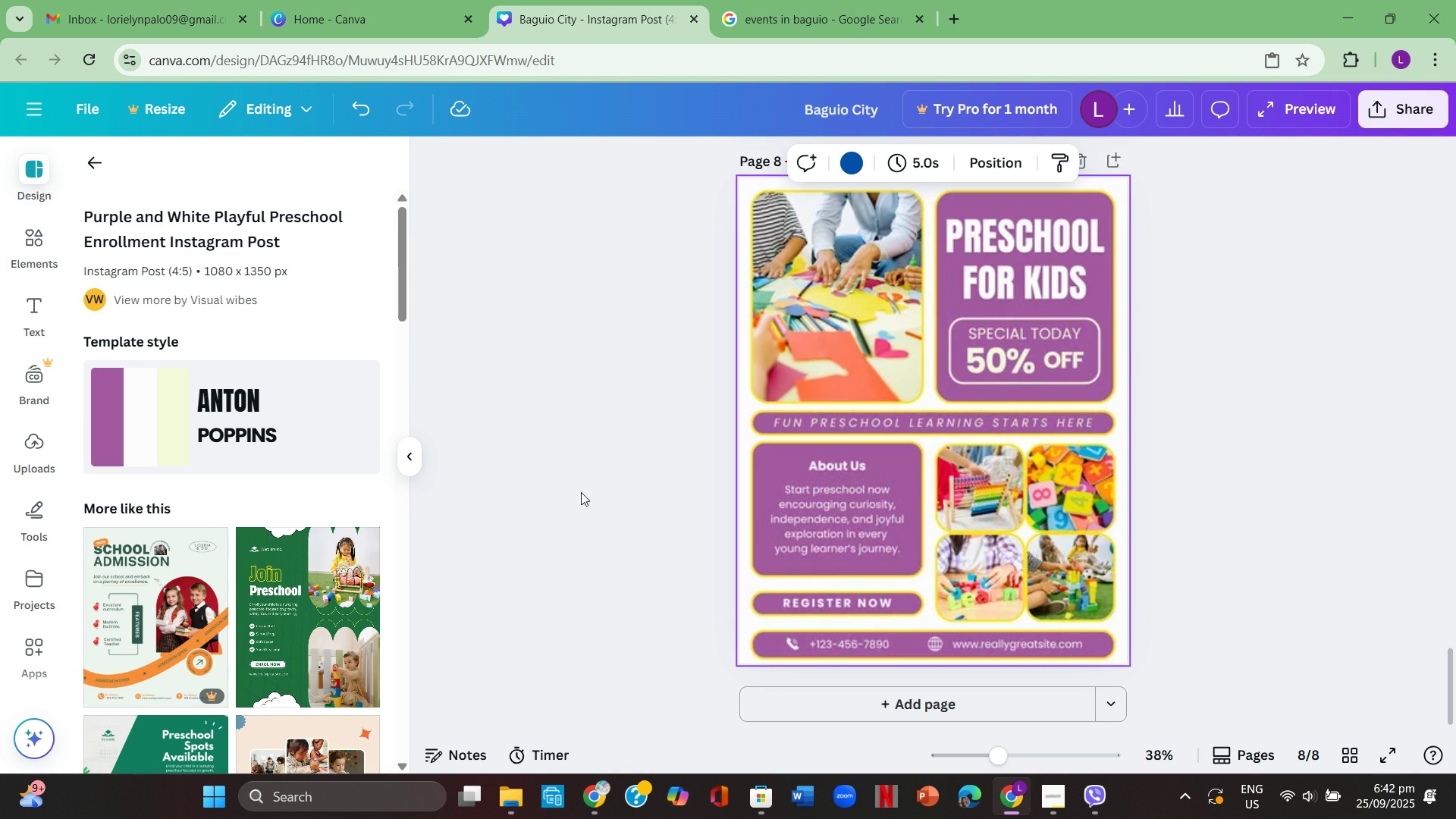 
left_click([579, 493])
 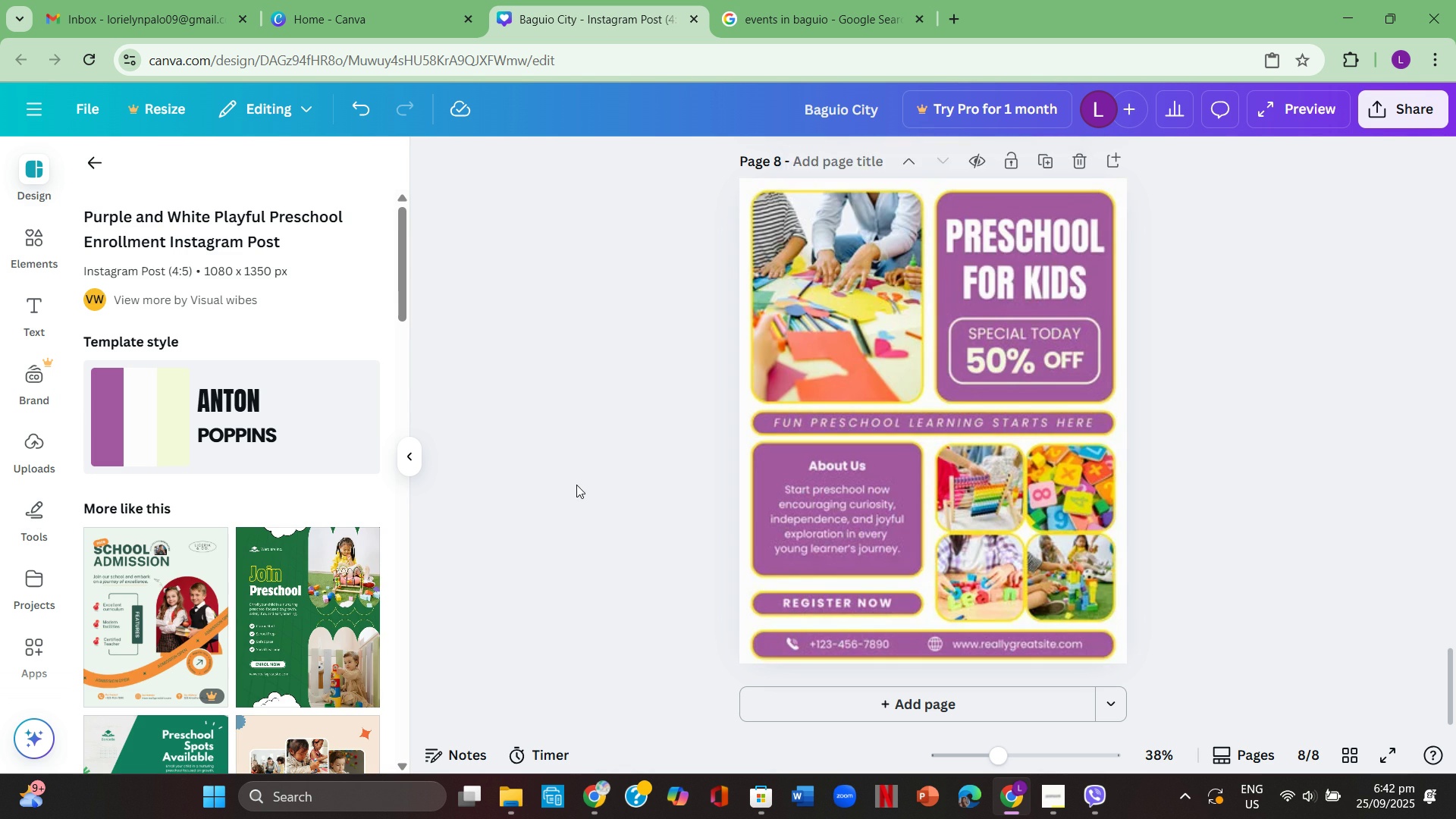 
scroll: coordinate [576, 485], scroll_direction: up, amount: 2.0
 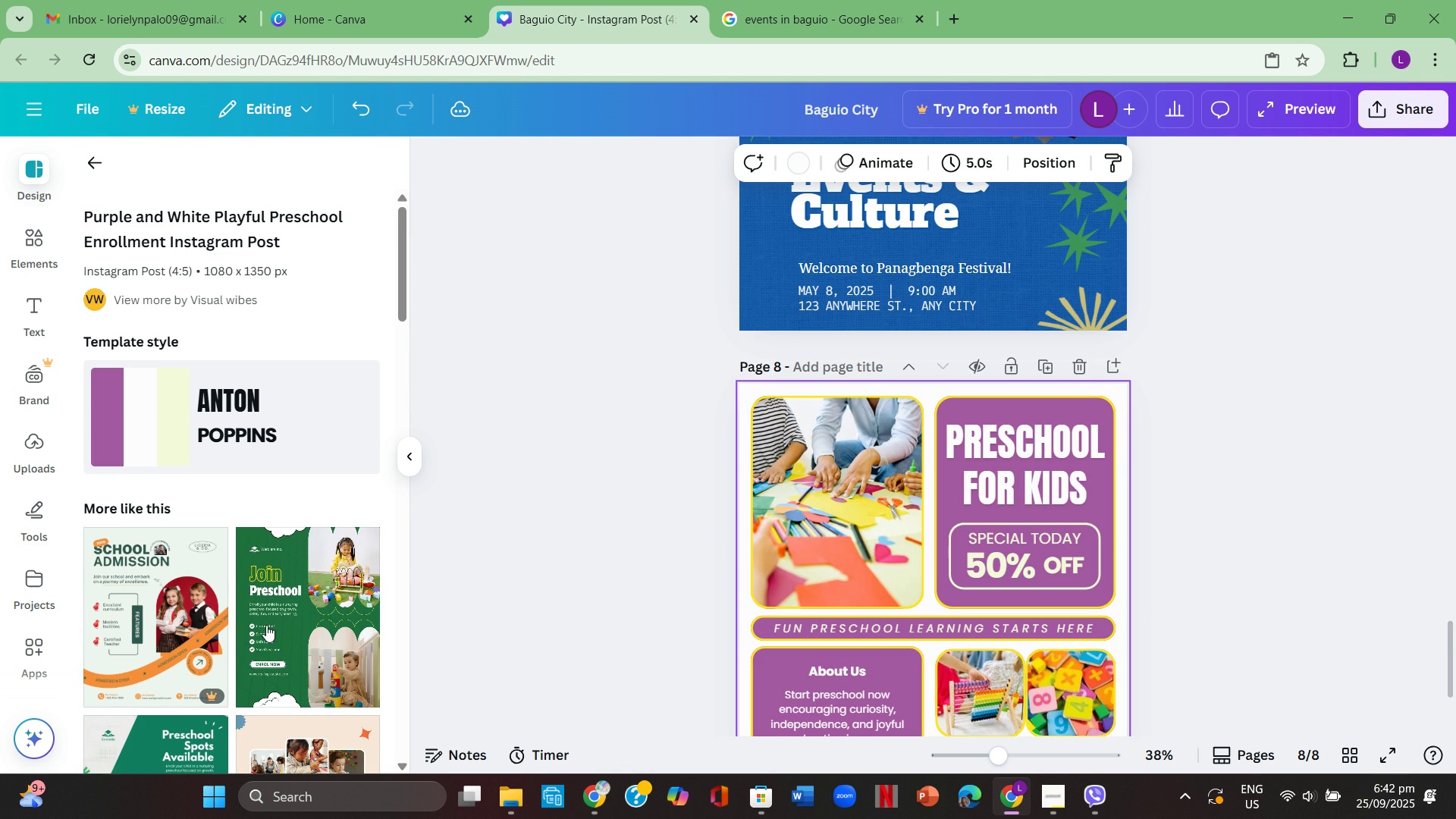 
scroll: coordinate [544, 542], scroll_direction: down, amount: 4.0
 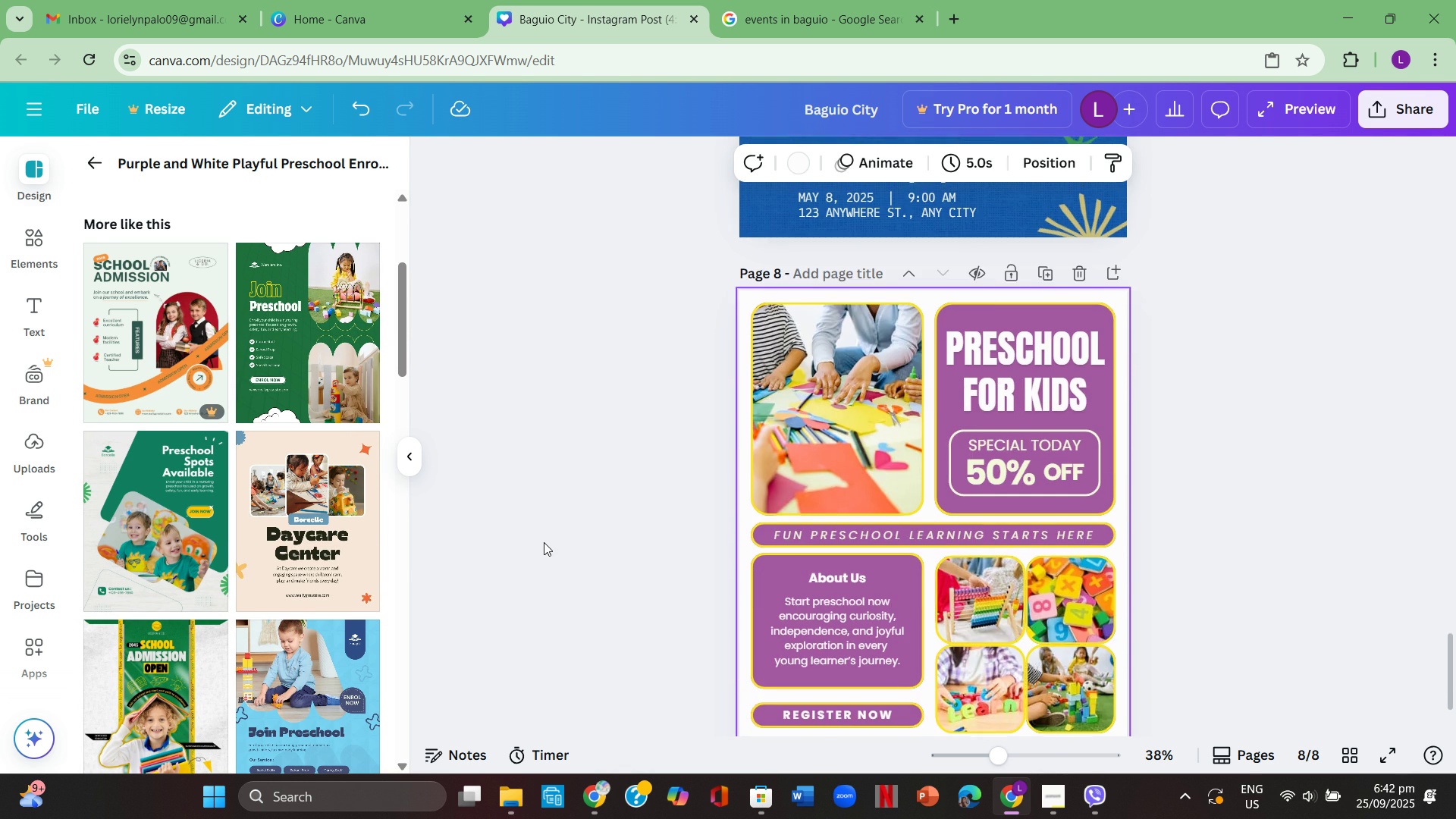 
scroll: coordinate [544, 542], scroll_direction: up, amount: 2.0
 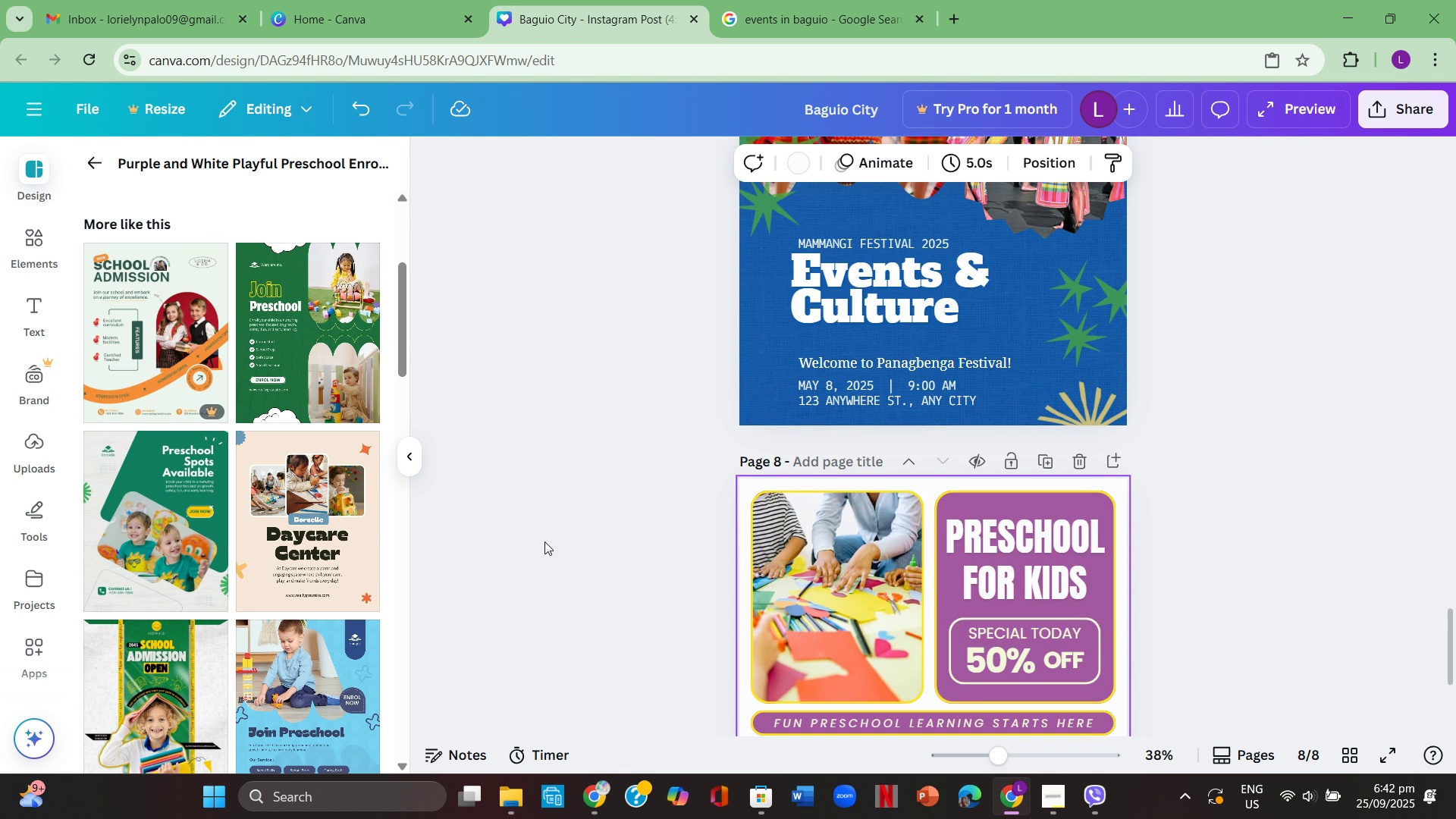 
scroll: coordinate [545, 541], scroll_direction: down, amount: 4.0
 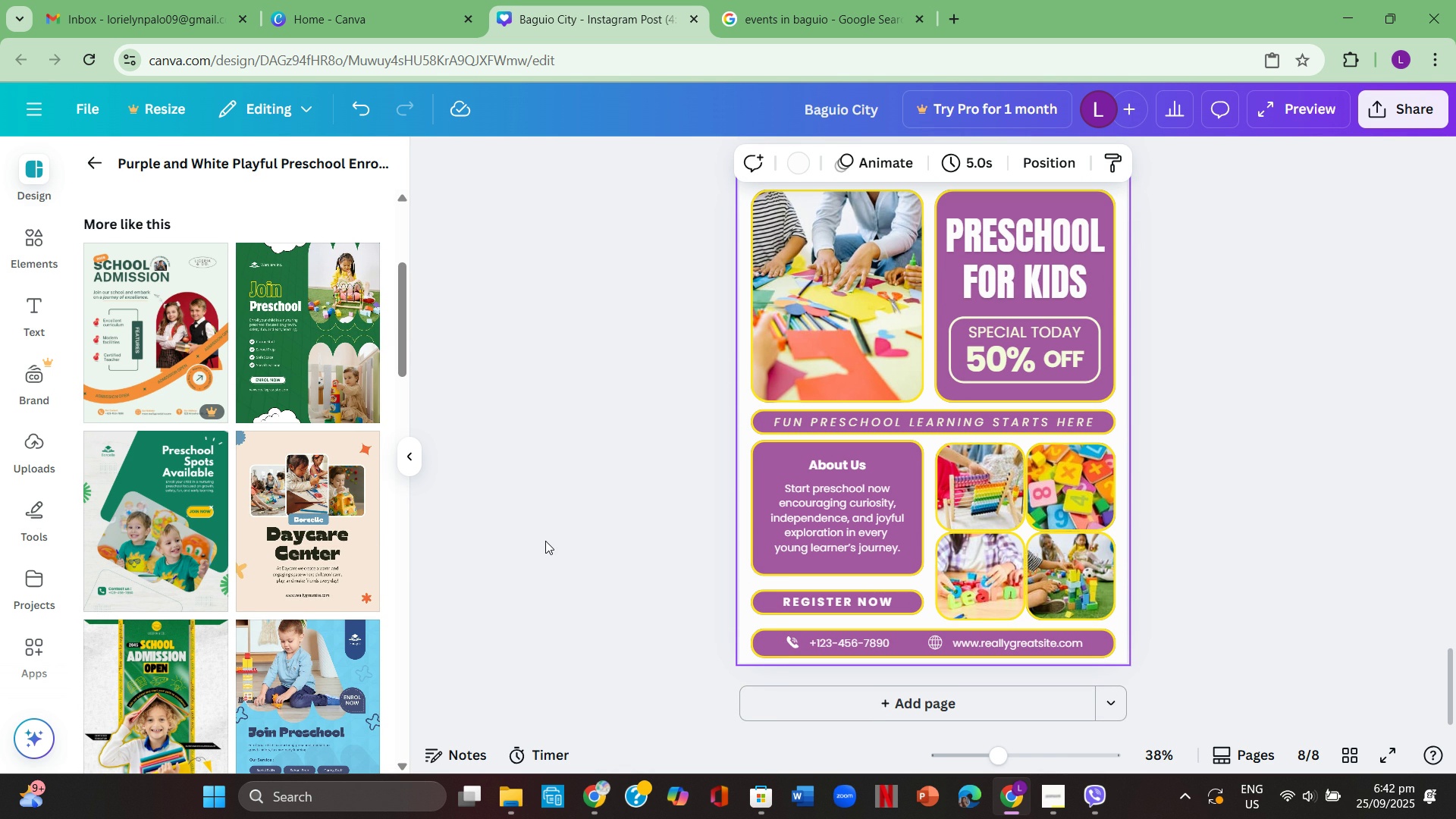 
scroll: coordinate [545, 541], scroll_direction: up, amount: 1.0
 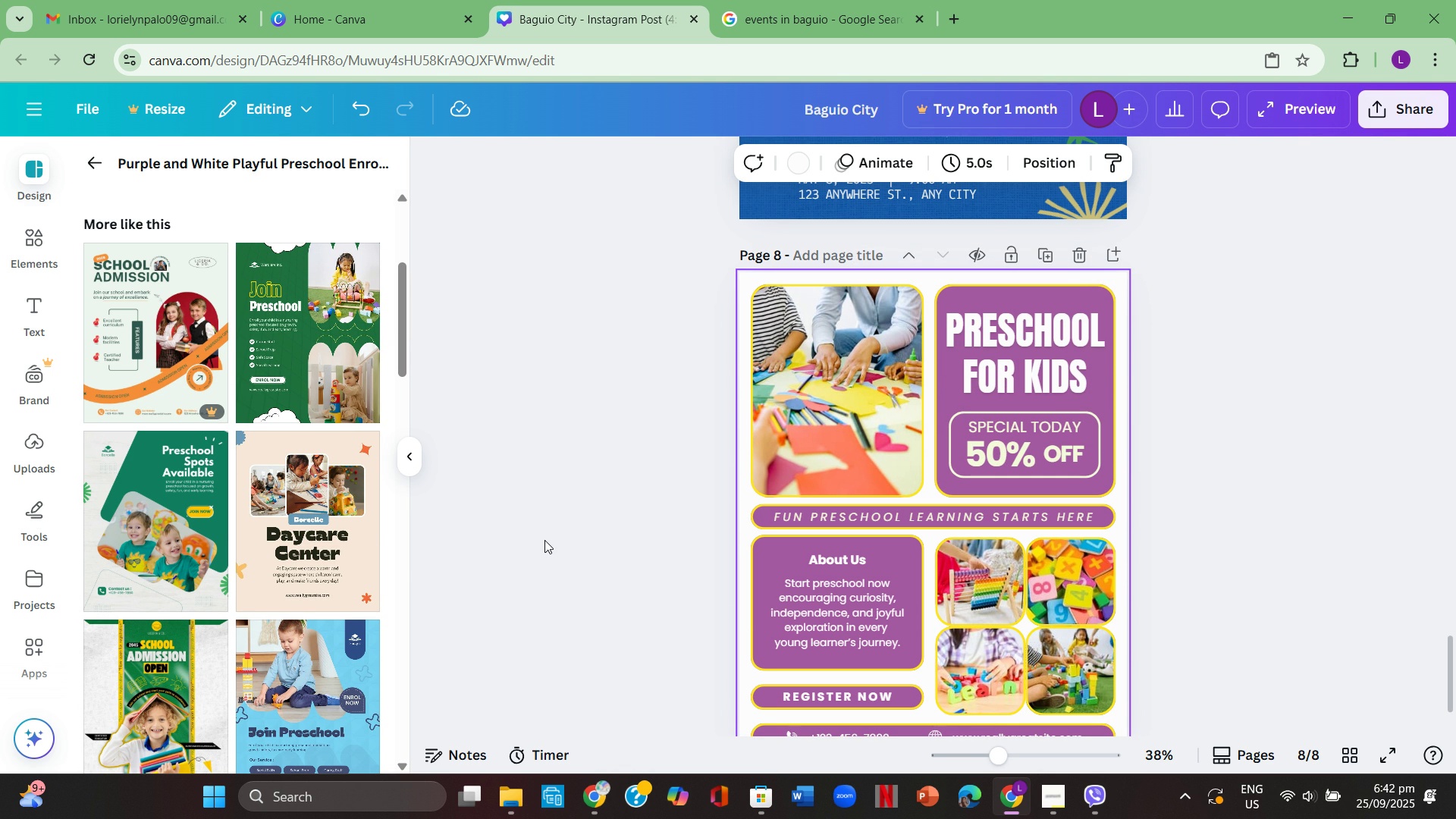 
scroll: coordinate [544, 540], scroll_direction: down, amount: 1.0
 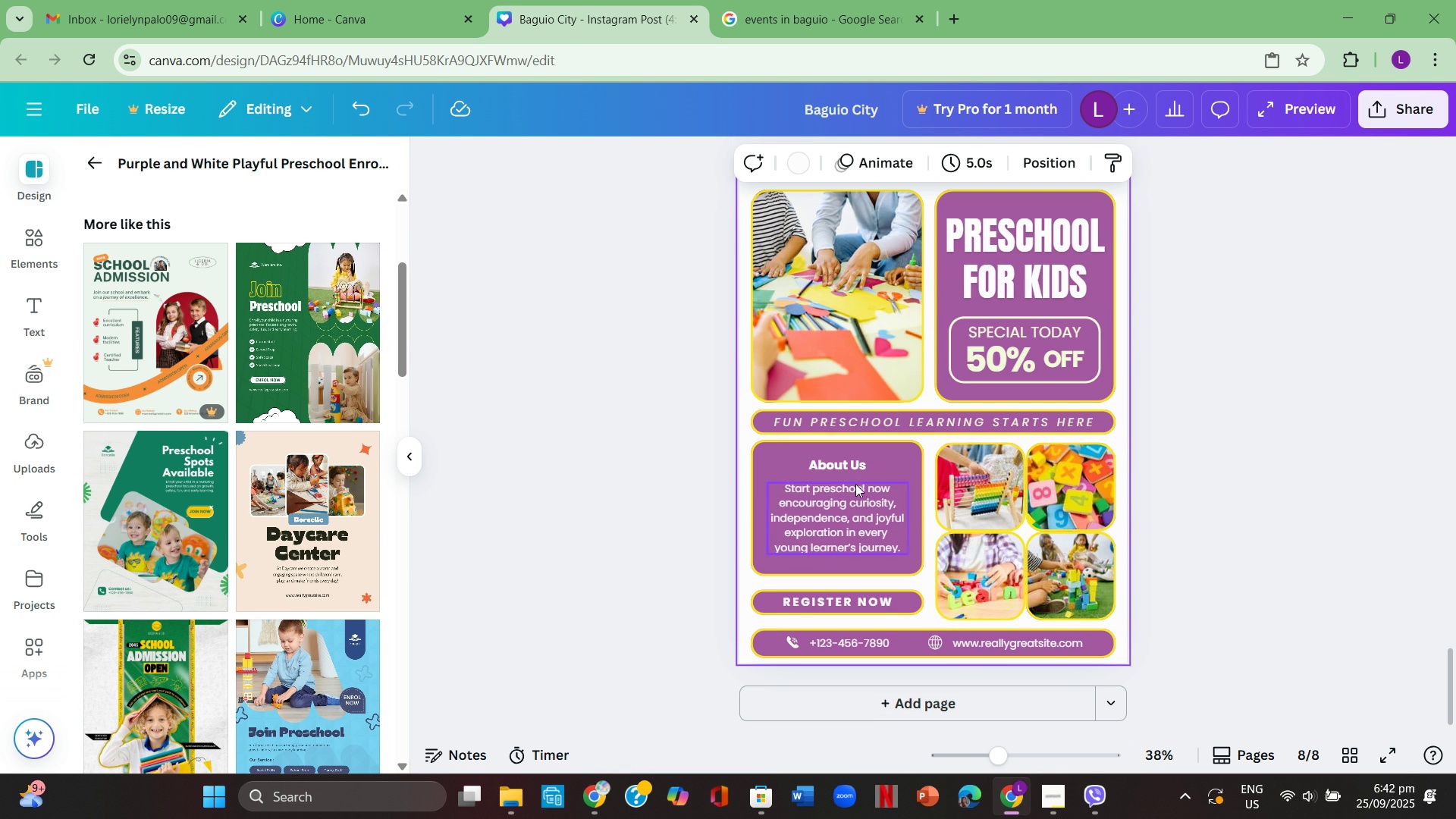 
wait(5.69)
 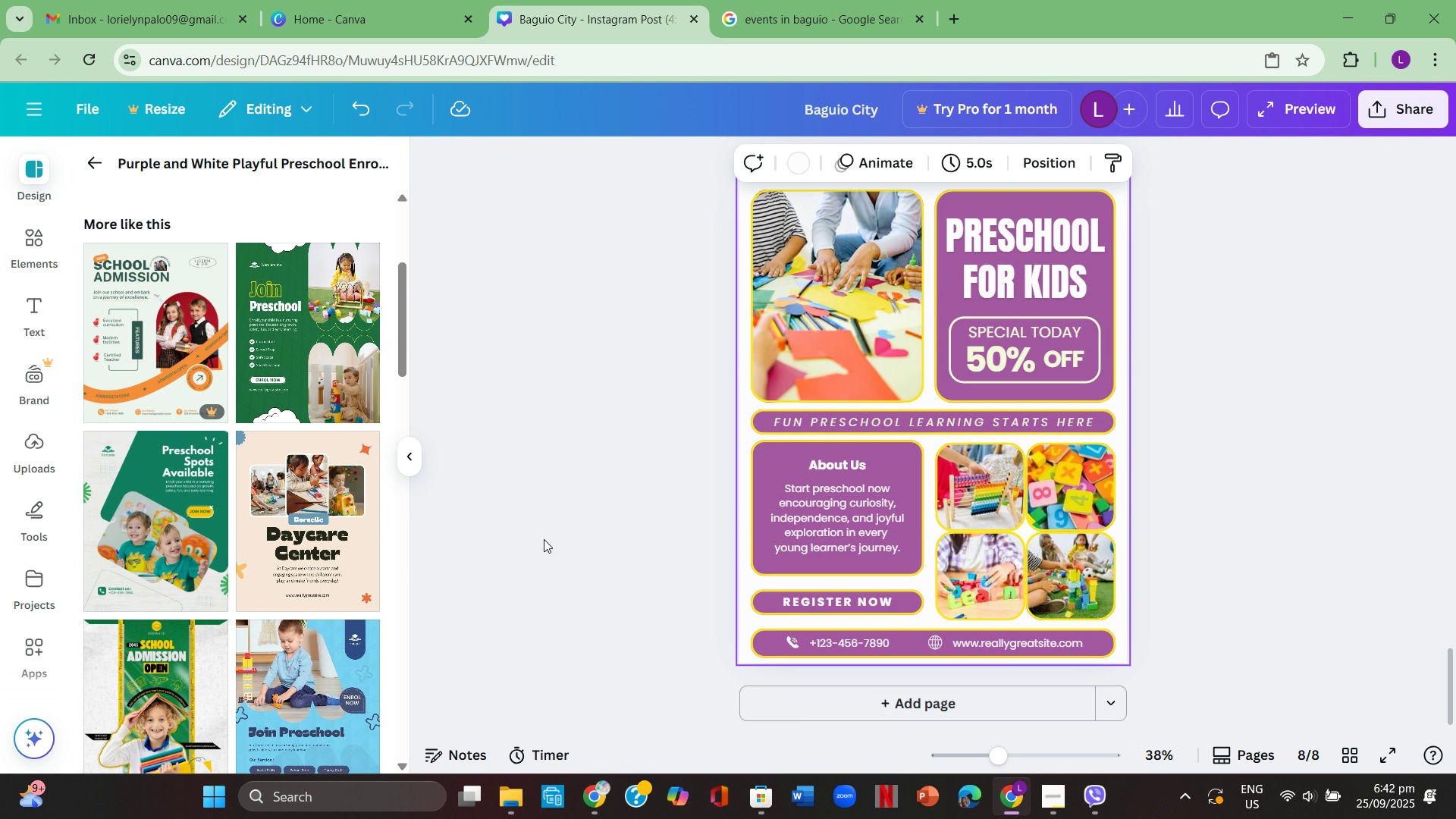 
scroll: coordinate [259, 529], scroll_direction: down, amount: 6.0
 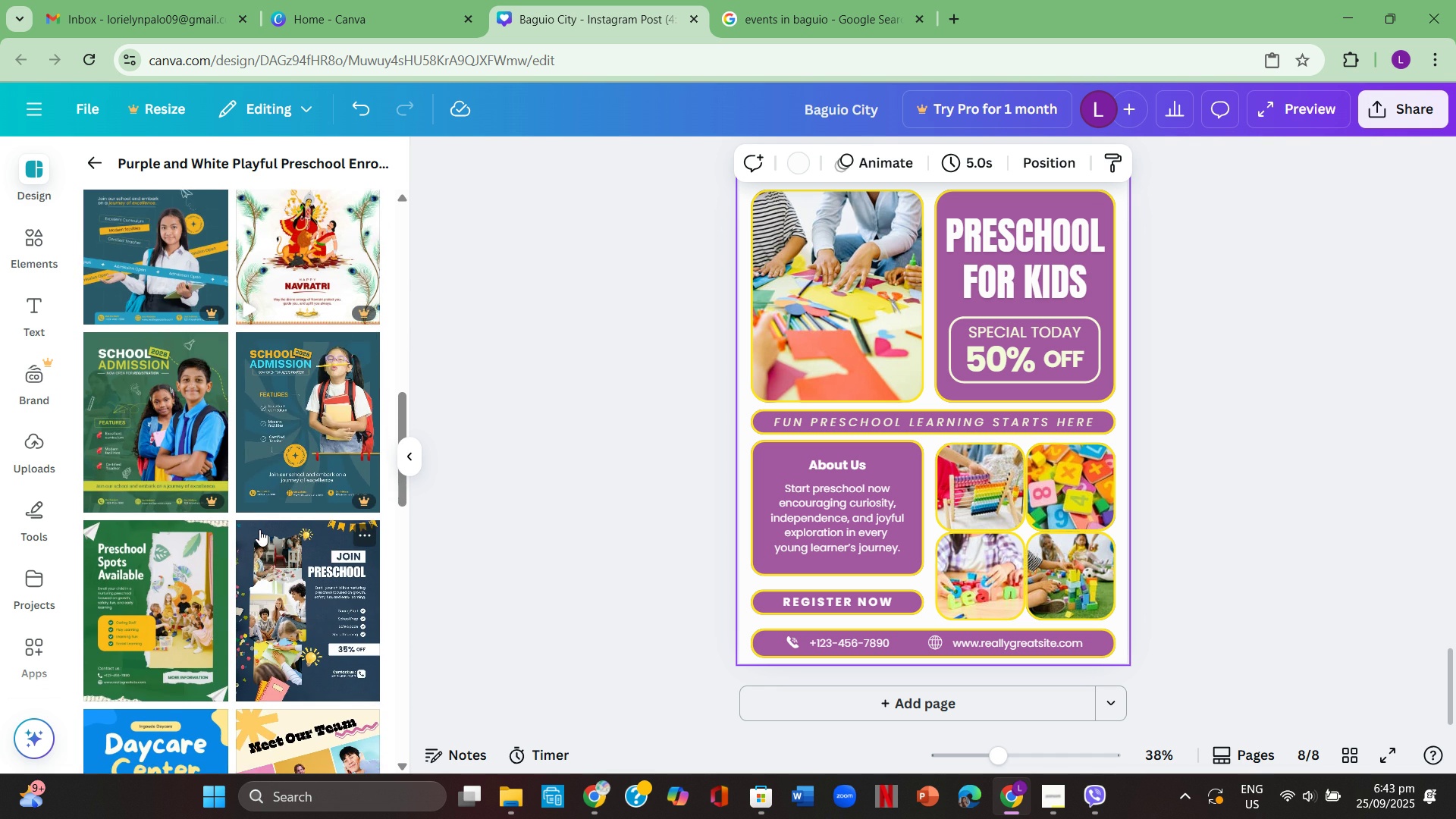 
scroll: coordinate [297, 543], scroll_direction: down, amount: 4.0
 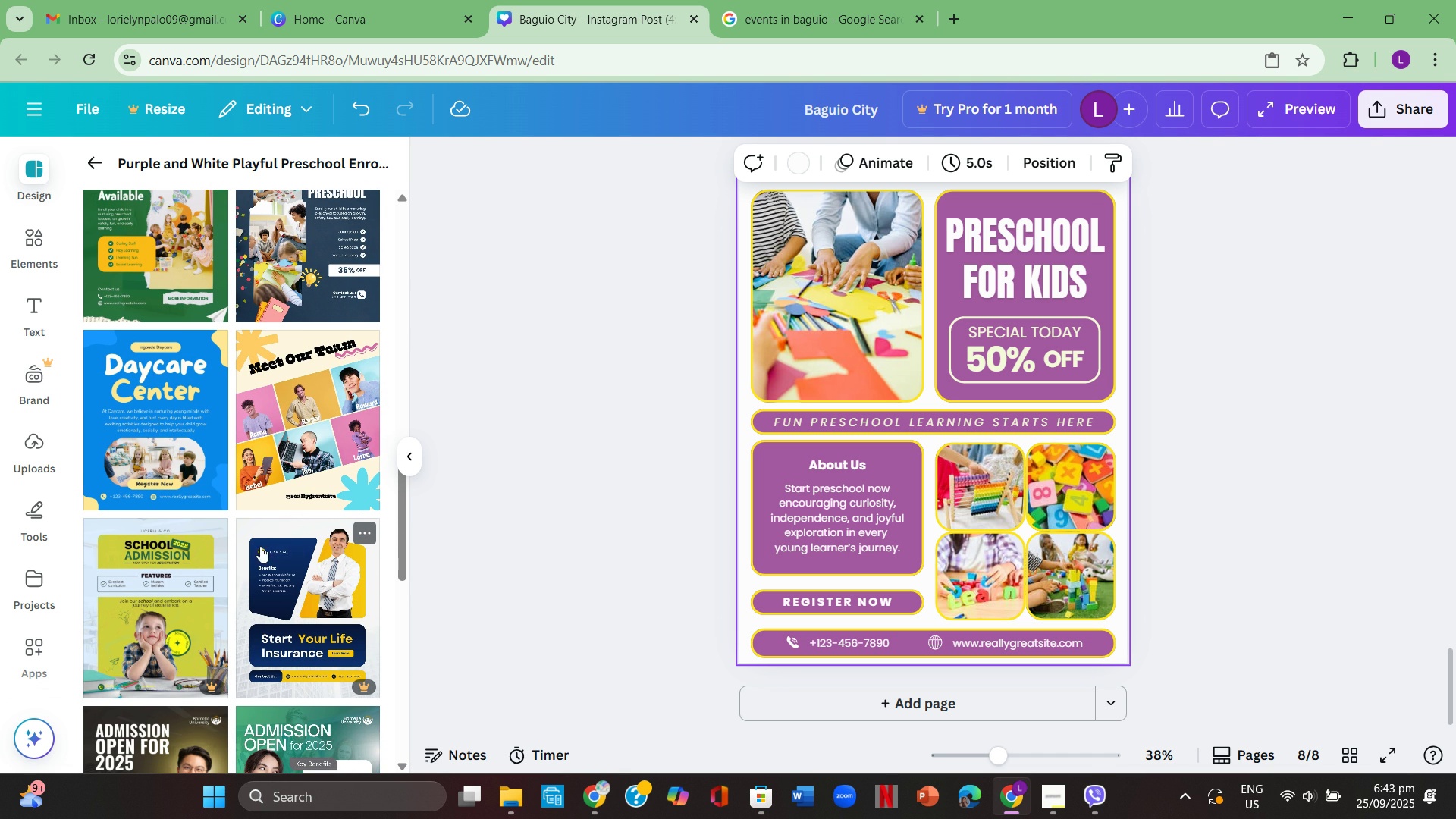 
mouse_move([283, 563])